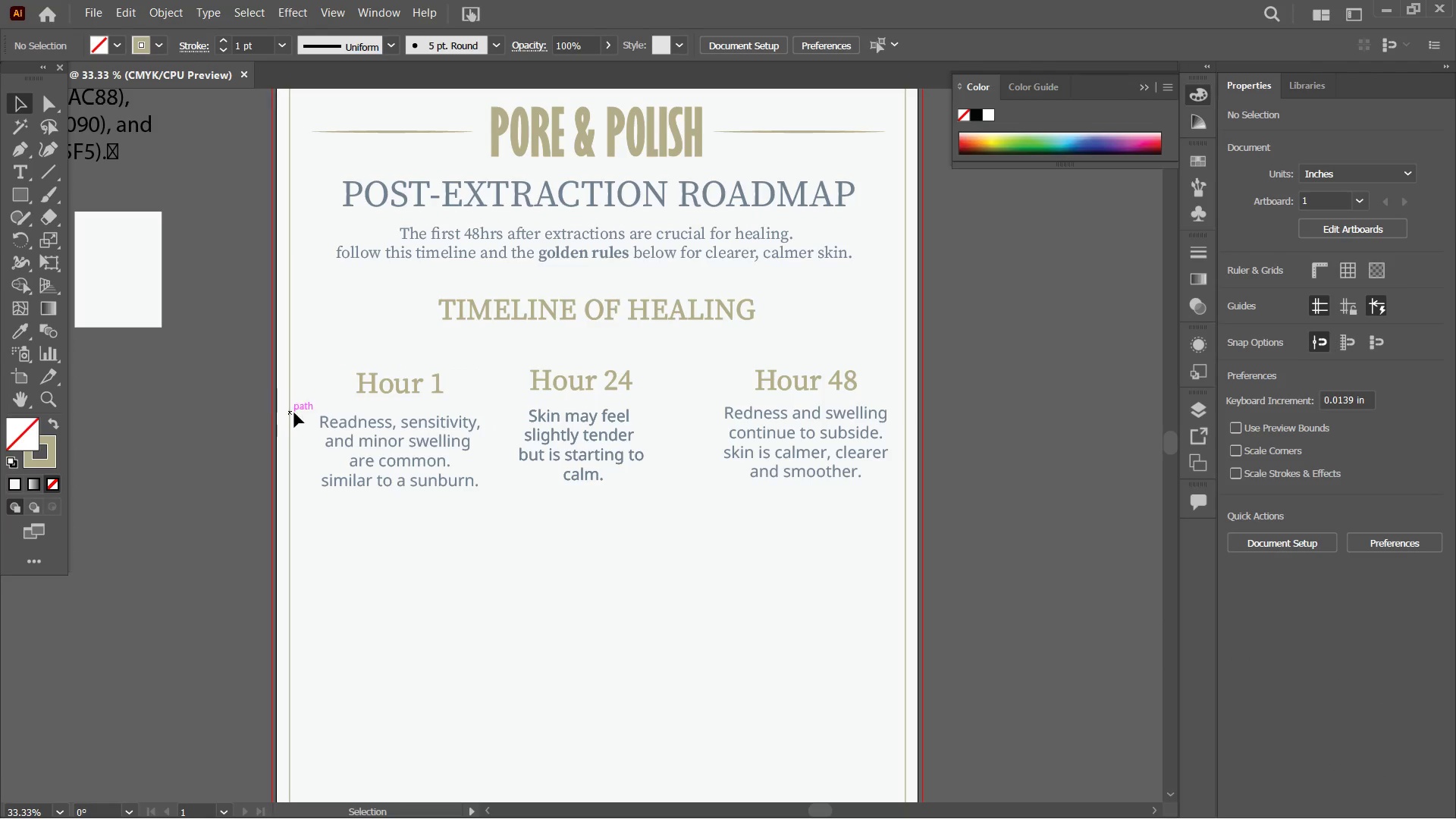 
left_click_drag(start_coordinate=[303, 413], to_coordinate=[886, 505])
 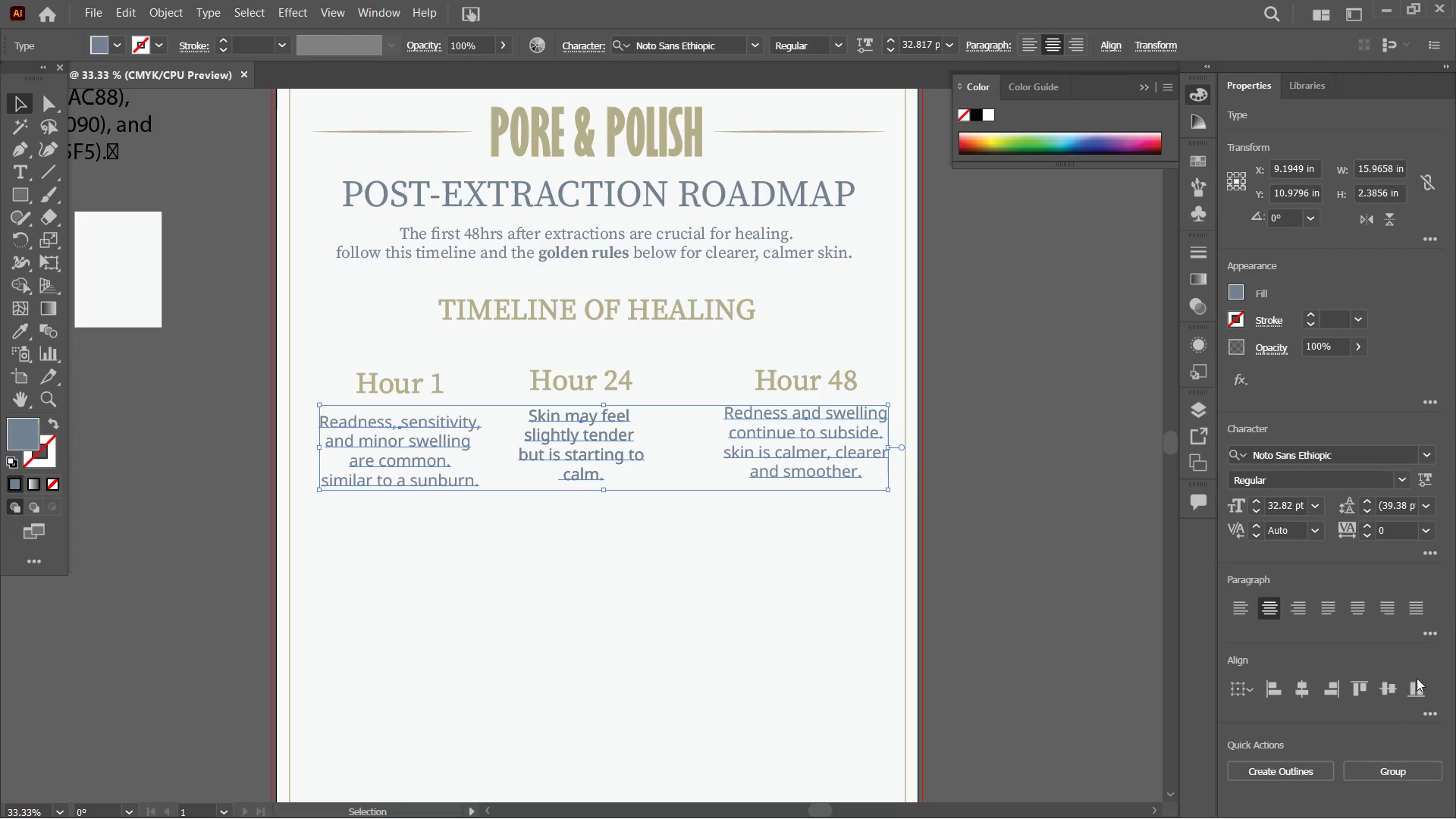 
left_click([1392, 688])
 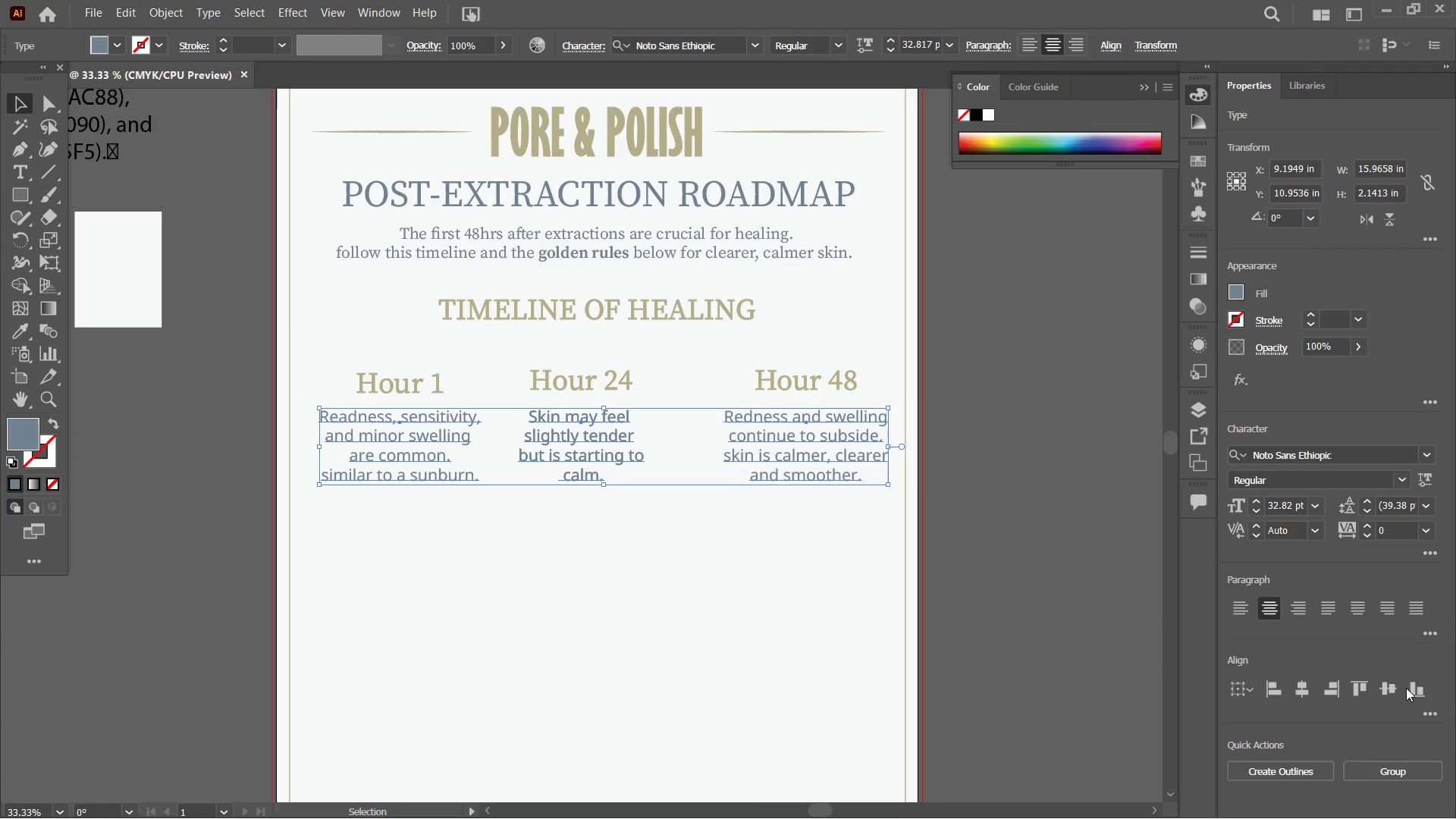 
left_click([1428, 697])
 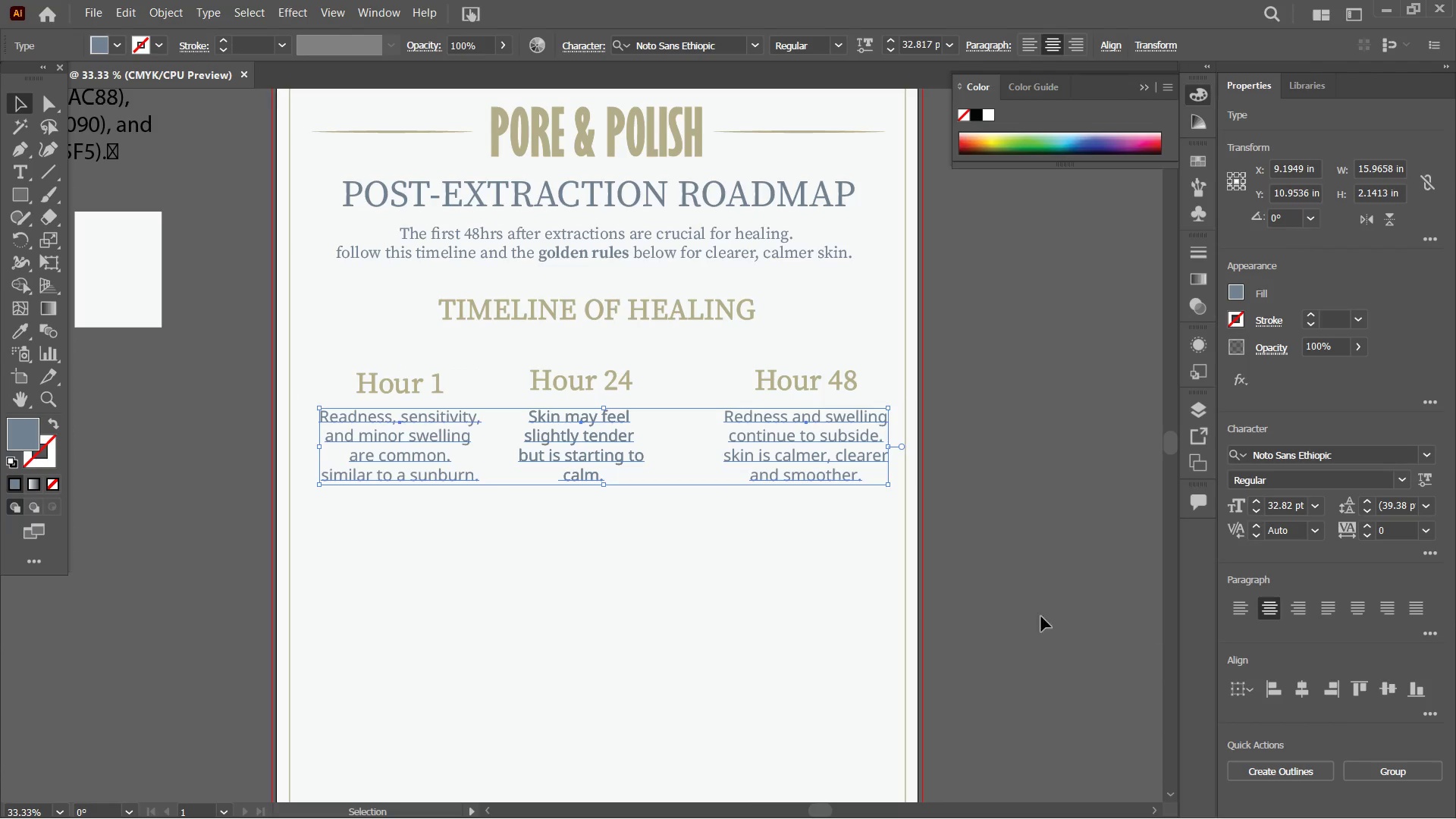 
left_click([851, 607])
 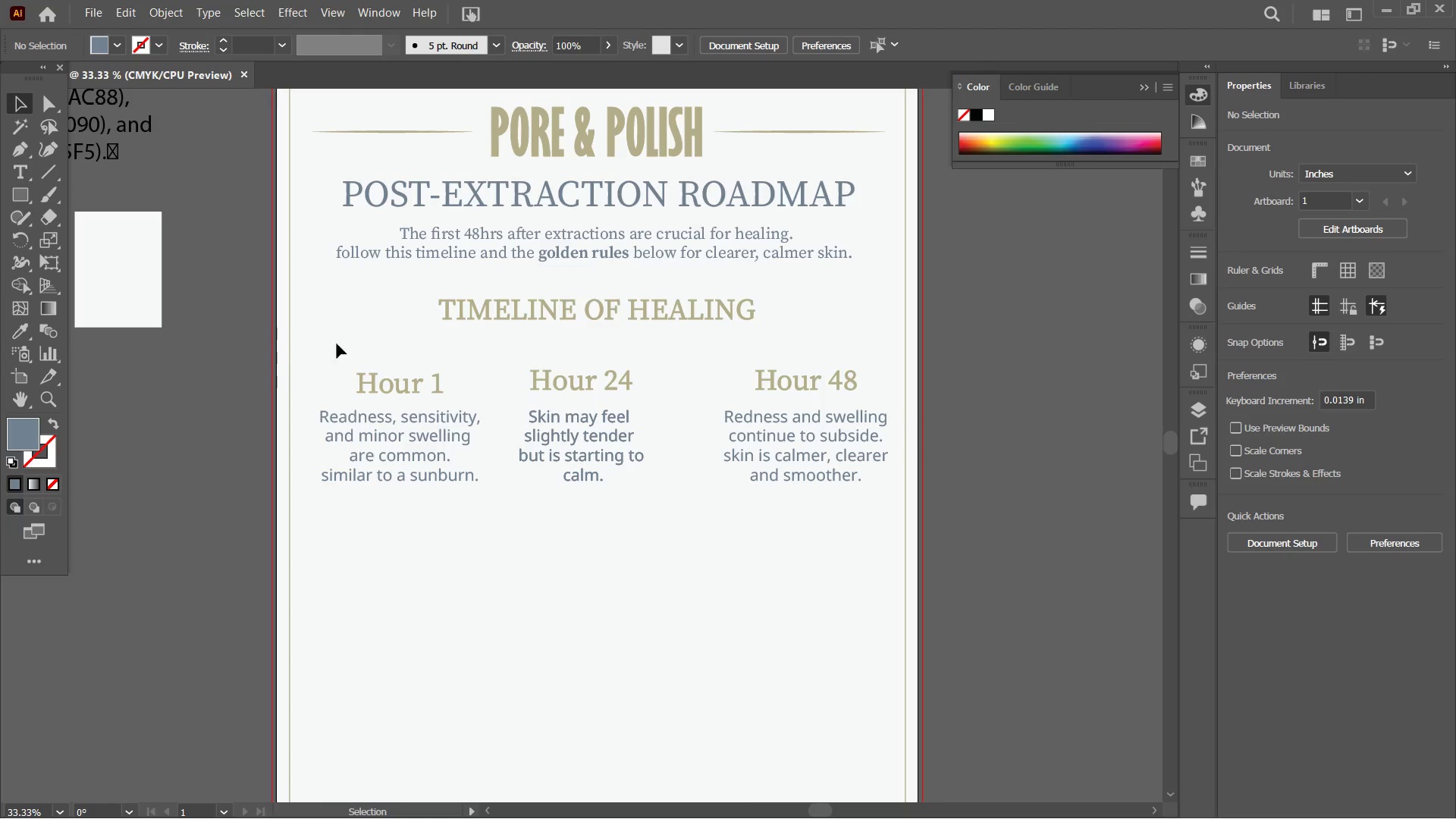 
left_click_drag(start_coordinate=[347, 349], to_coordinate=[822, 398])
 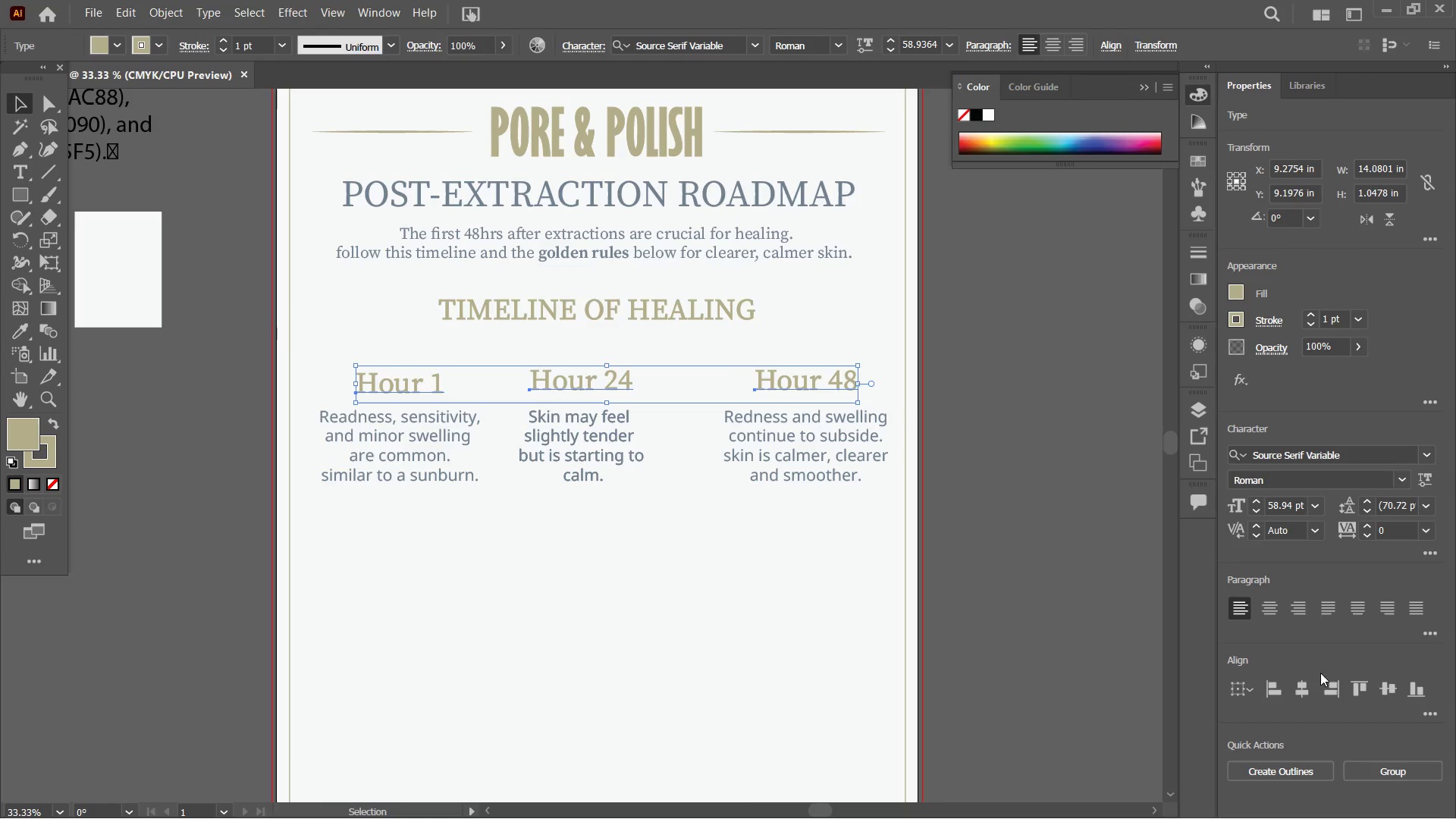 
left_click([1394, 681])
 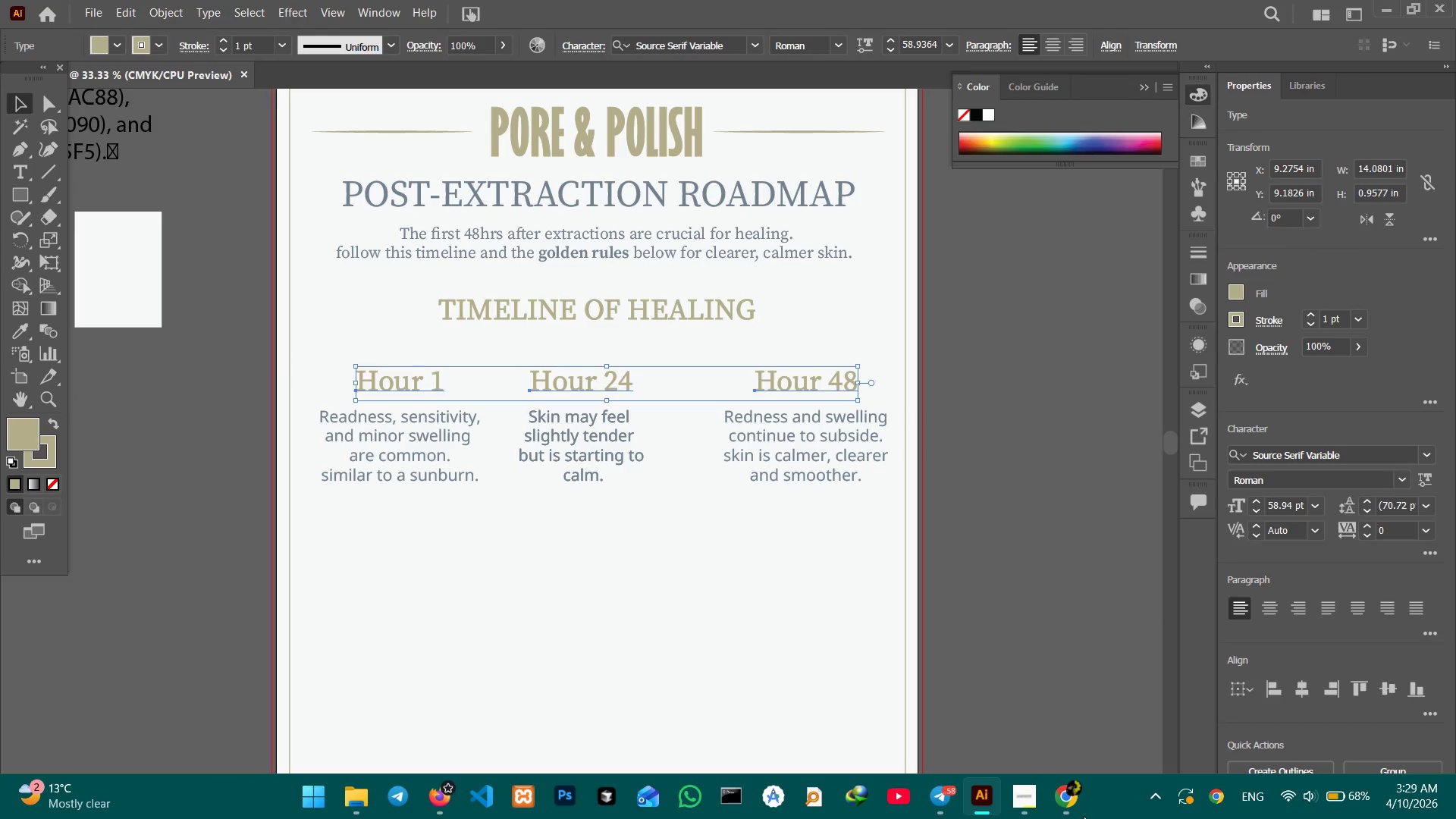 
left_click([1030, 798])